 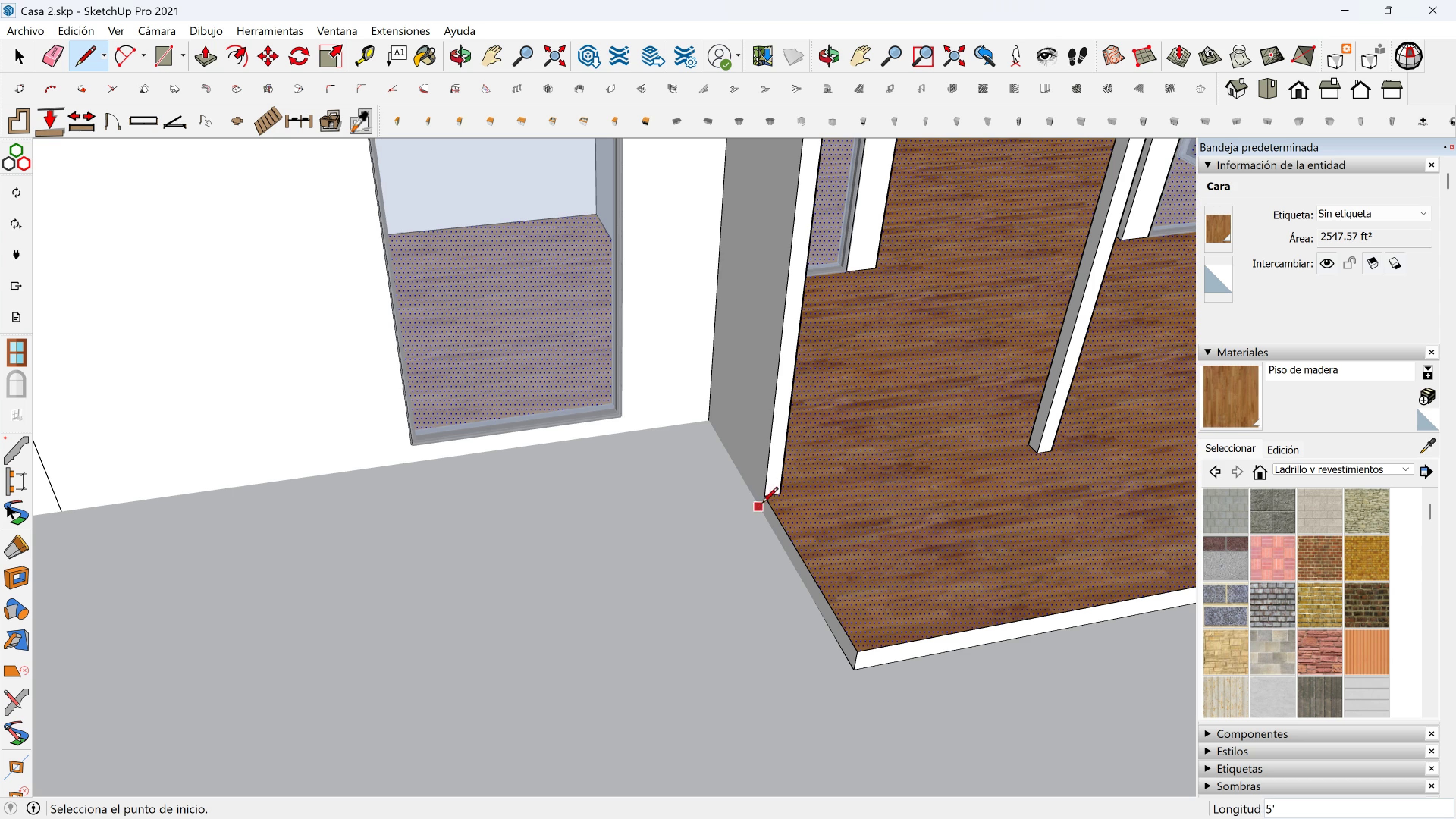 
left_click([767, 504])
 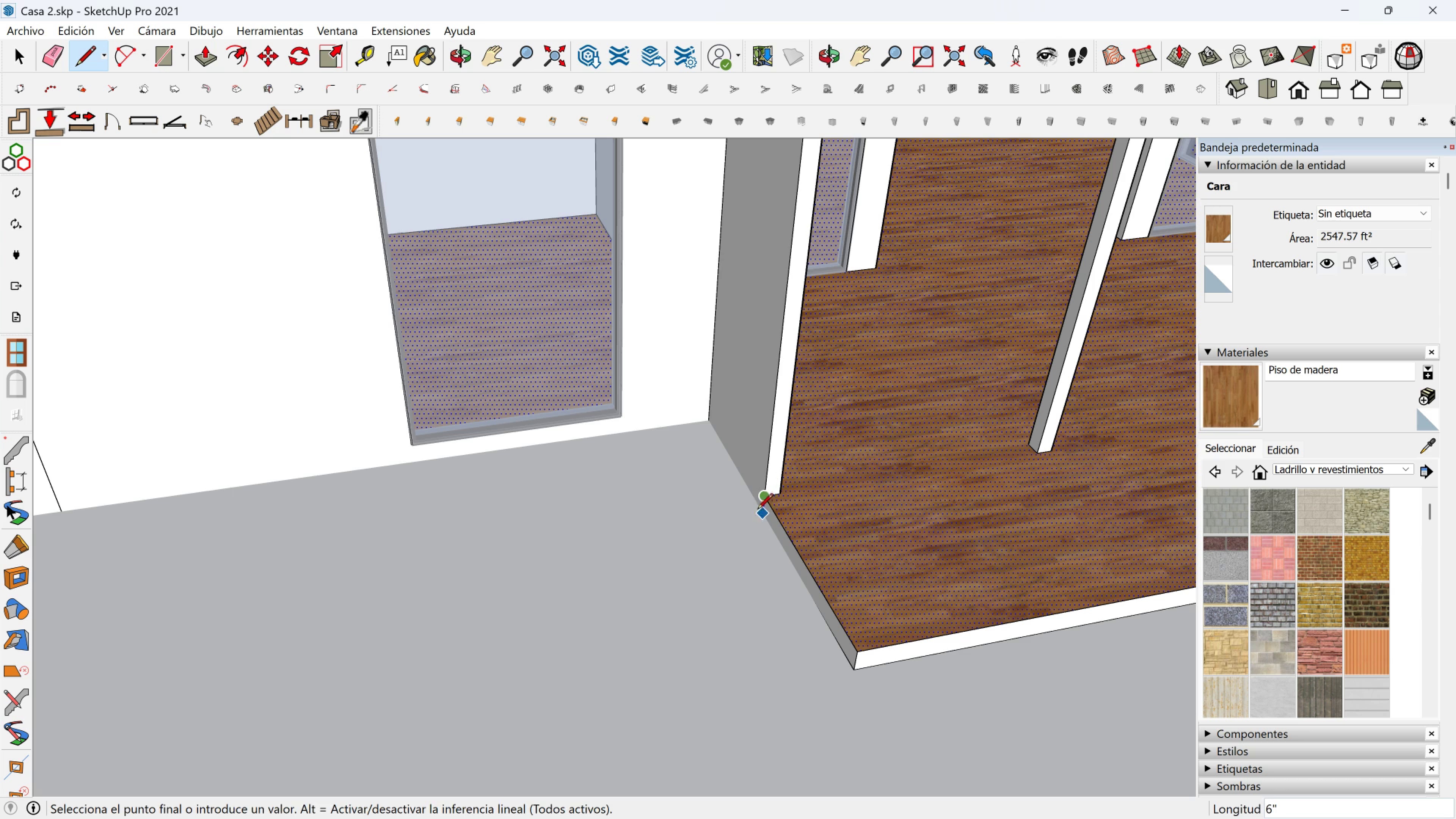 
left_click([757, 511])
 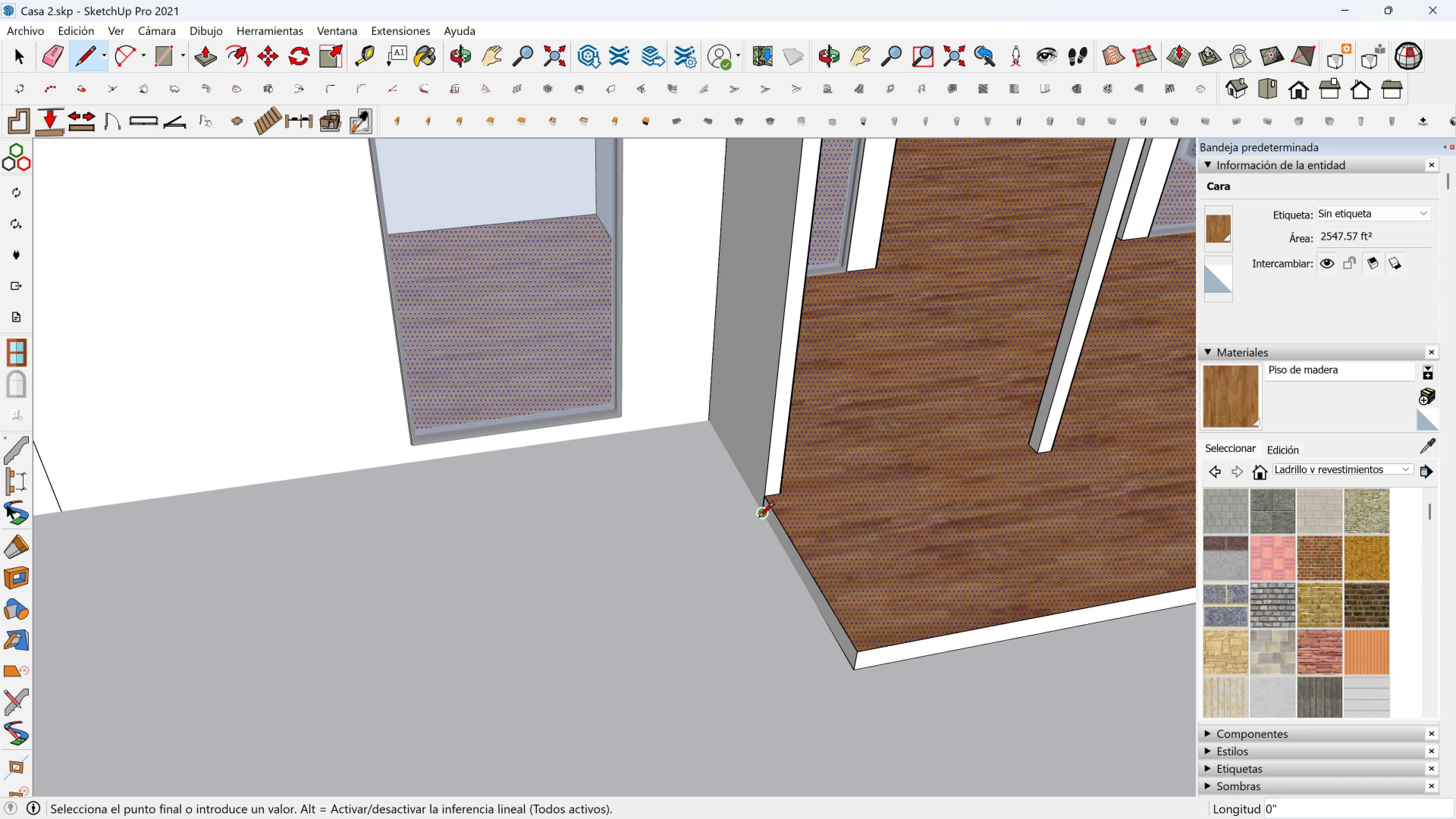 
left_click([758, 519])
 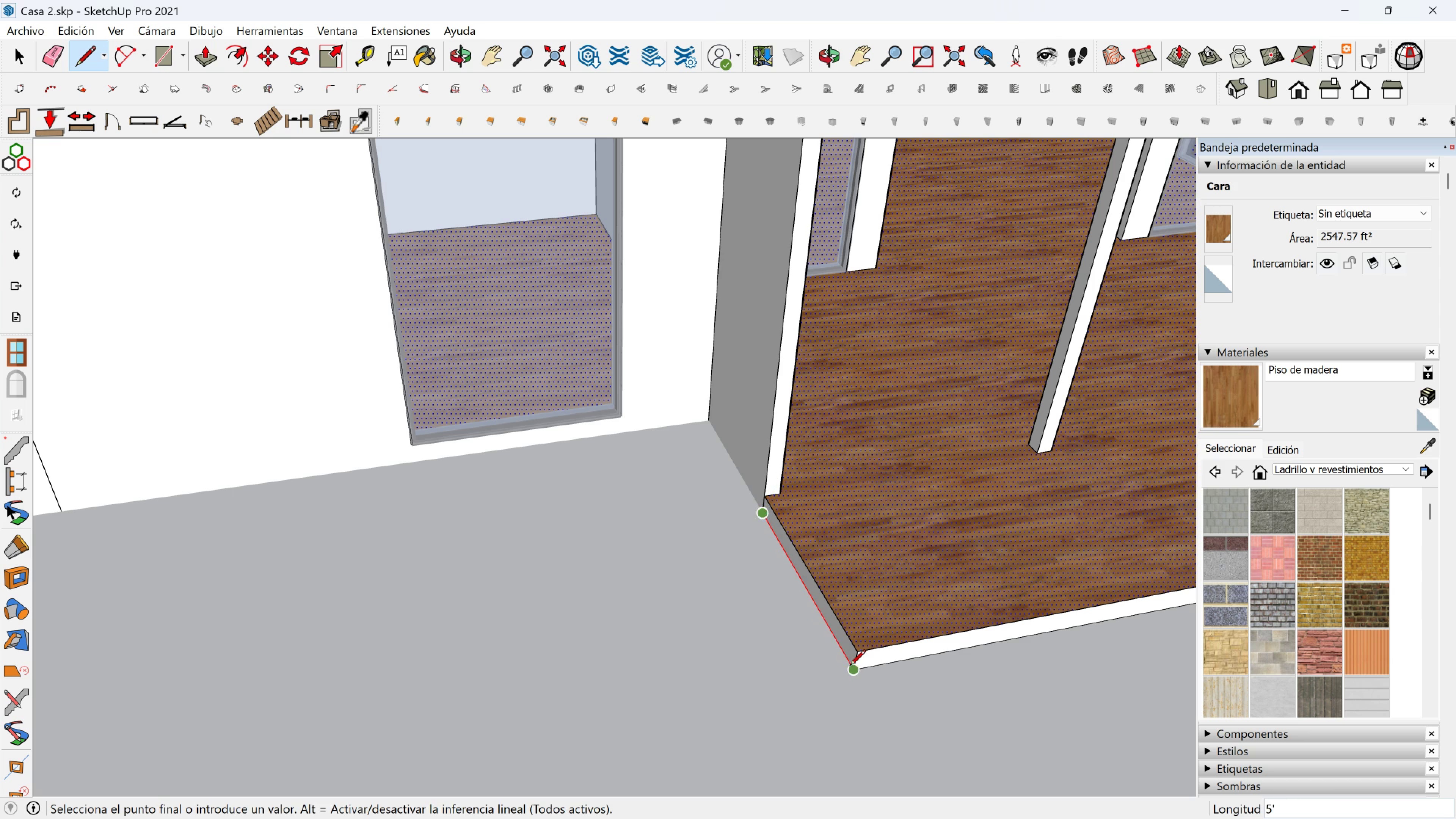 
left_click([850, 667])
 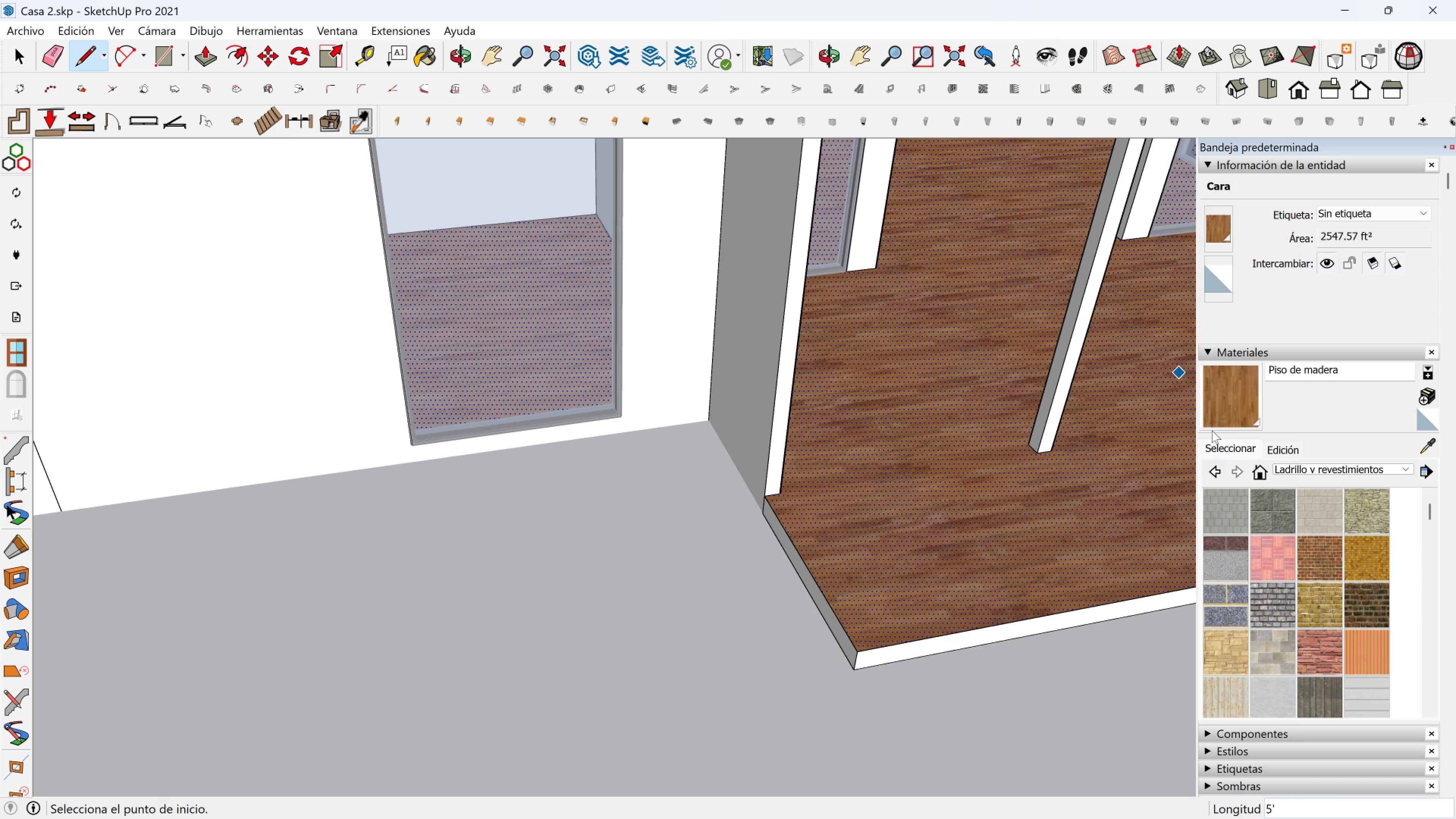 
left_click([1223, 398])
 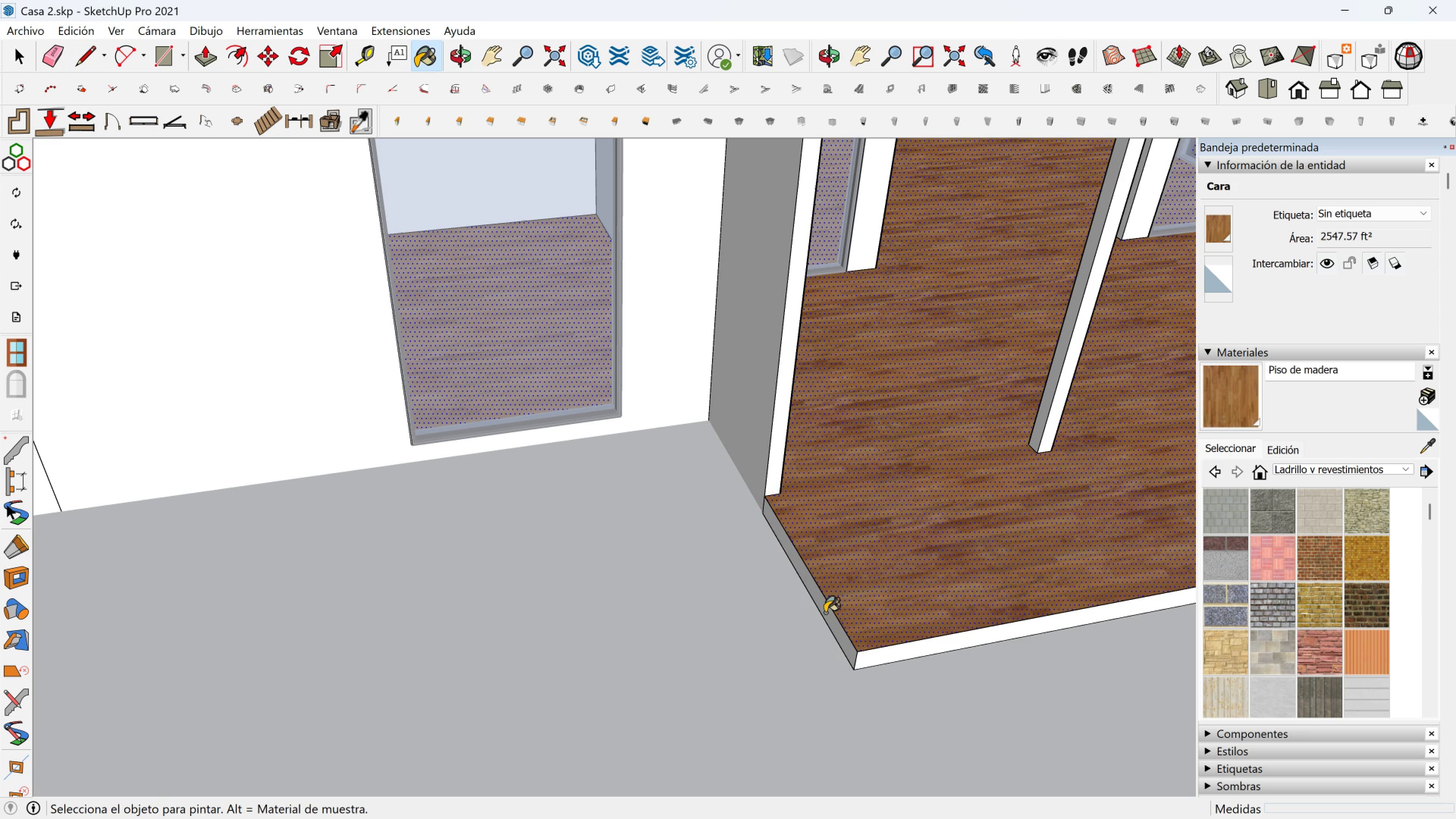 
left_click([825, 613])
 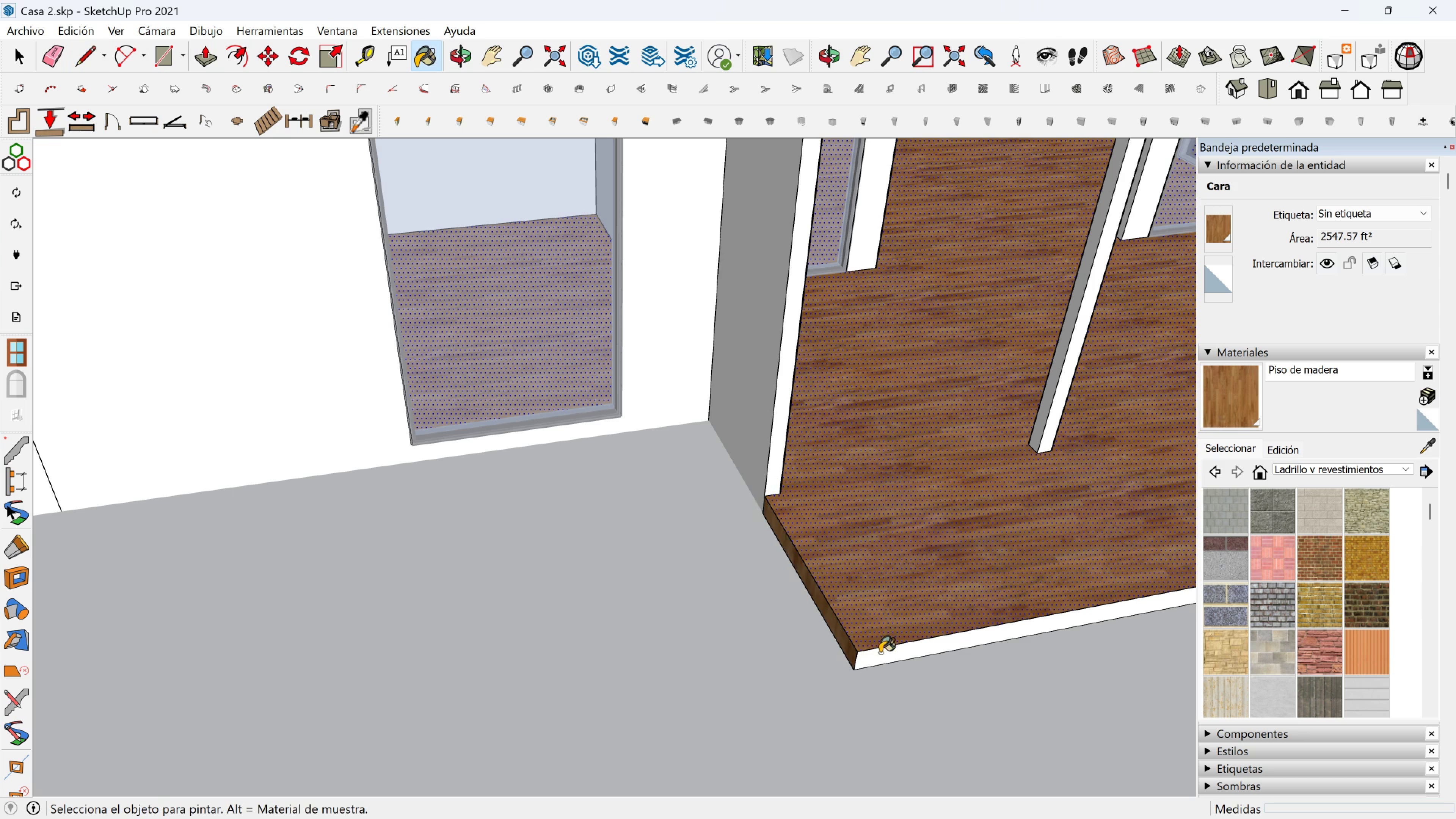 
left_click([880, 653])
 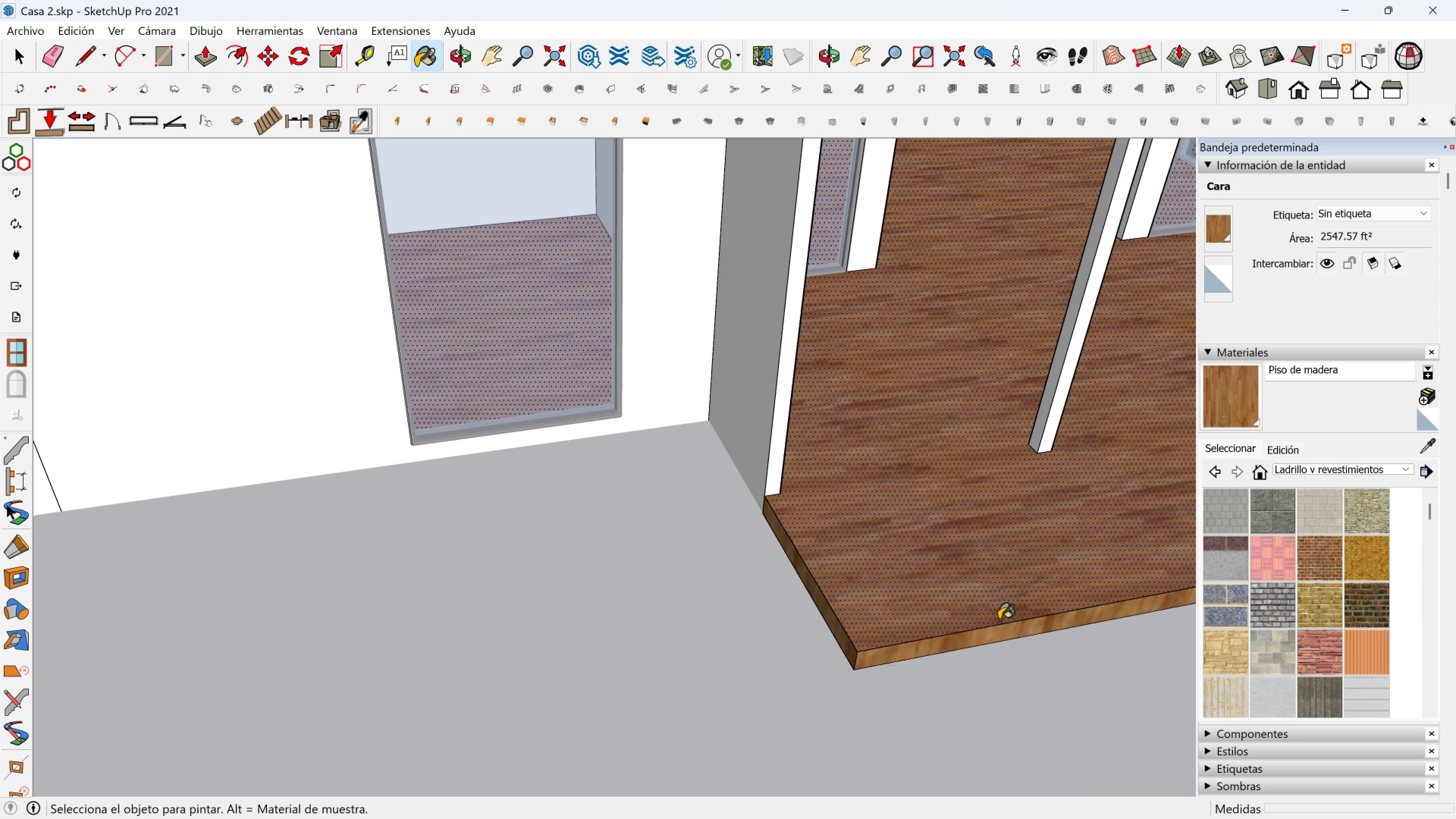 
scroll: coordinate [1072, 583], scroll_direction: down, amount: 3.0